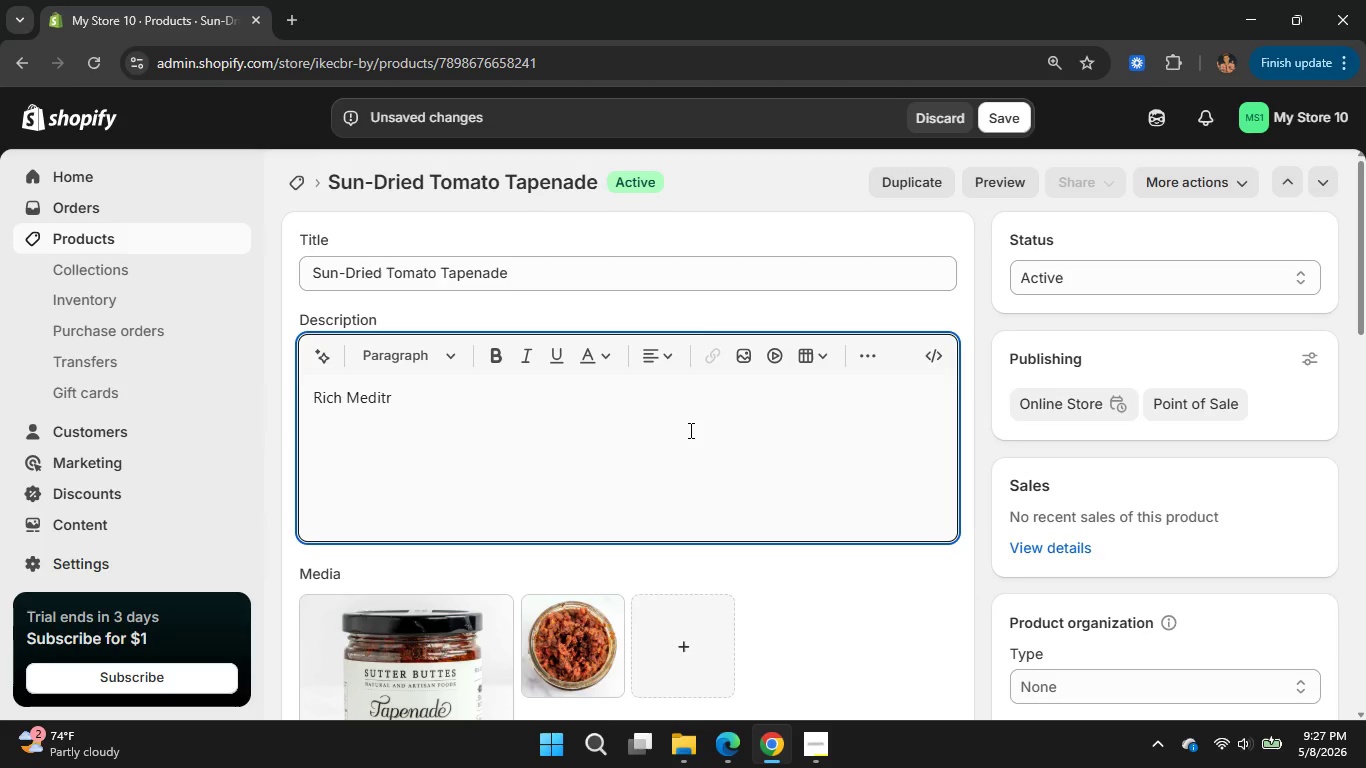 
key(Backspace)
type(erranean)
 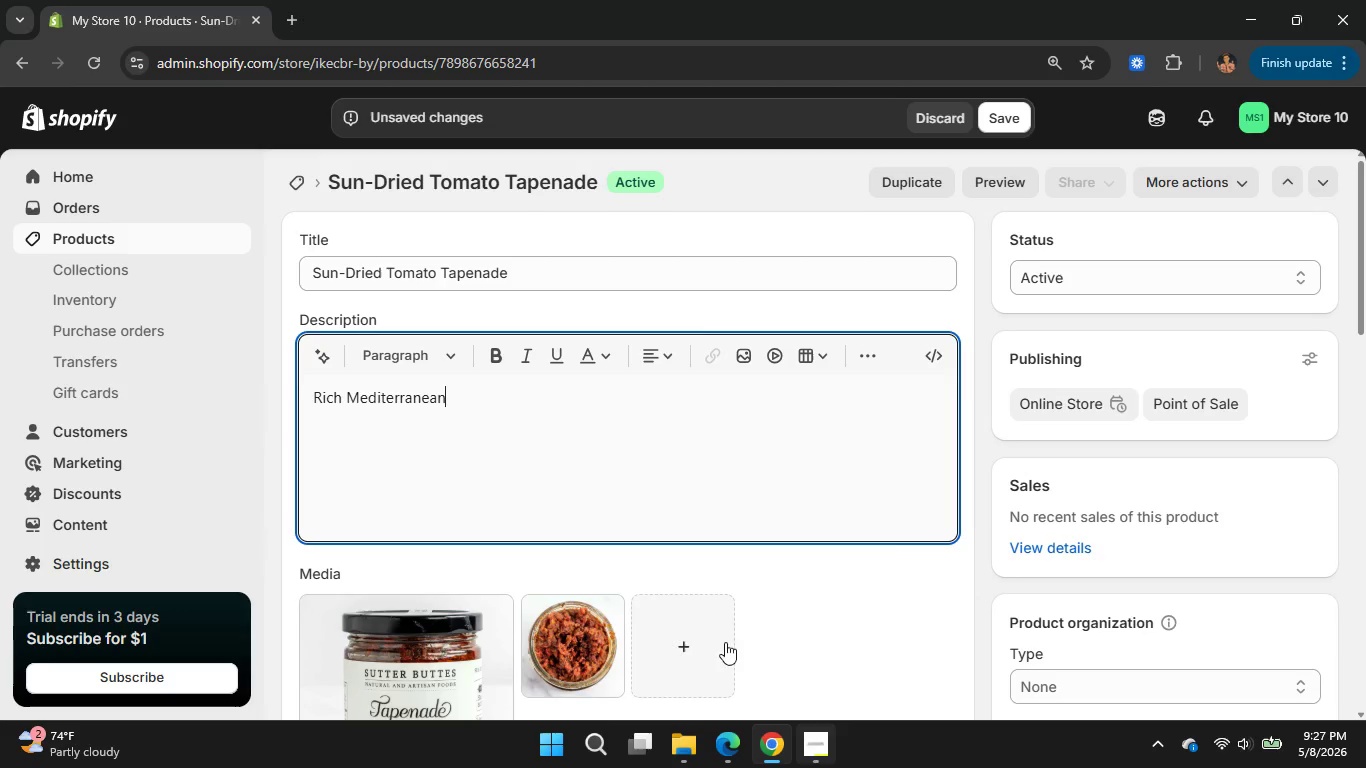 
left_click([814, 757])